 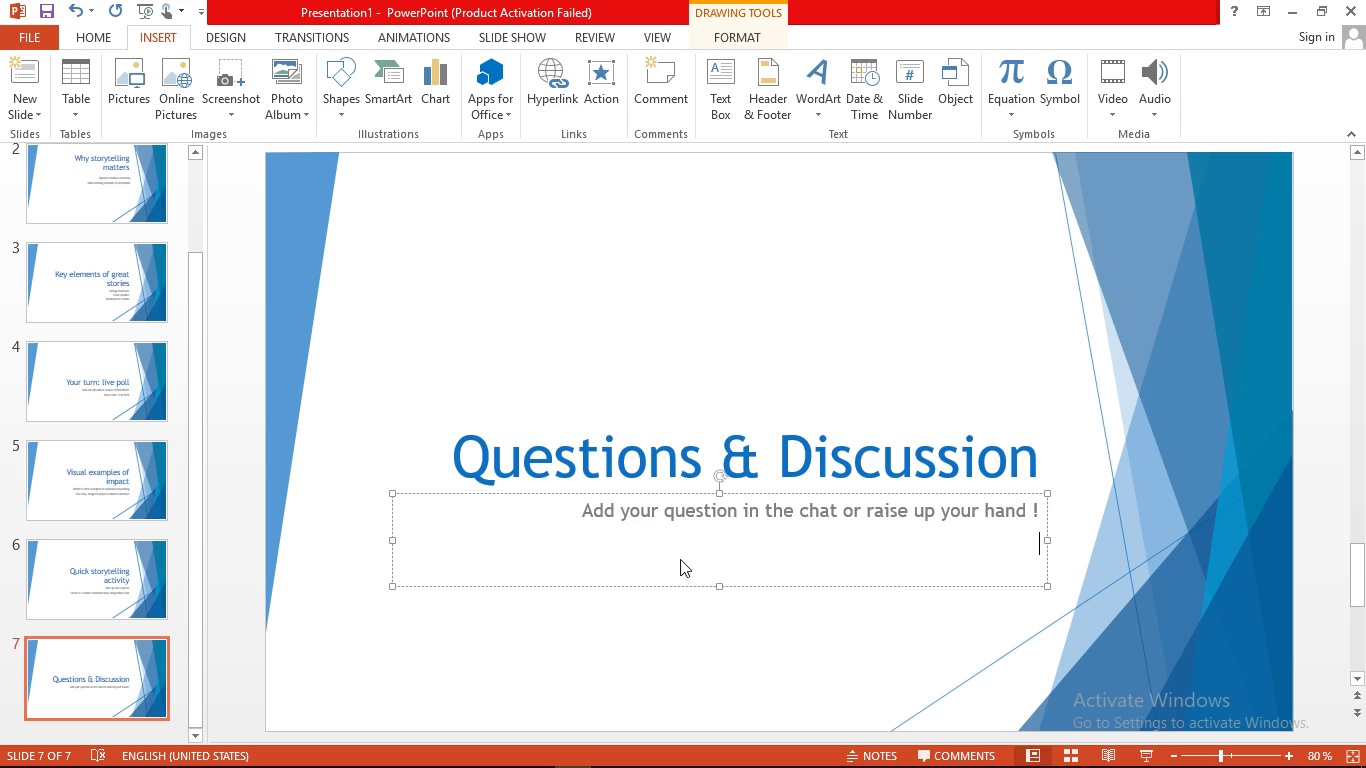 
left_click([35, 116])
 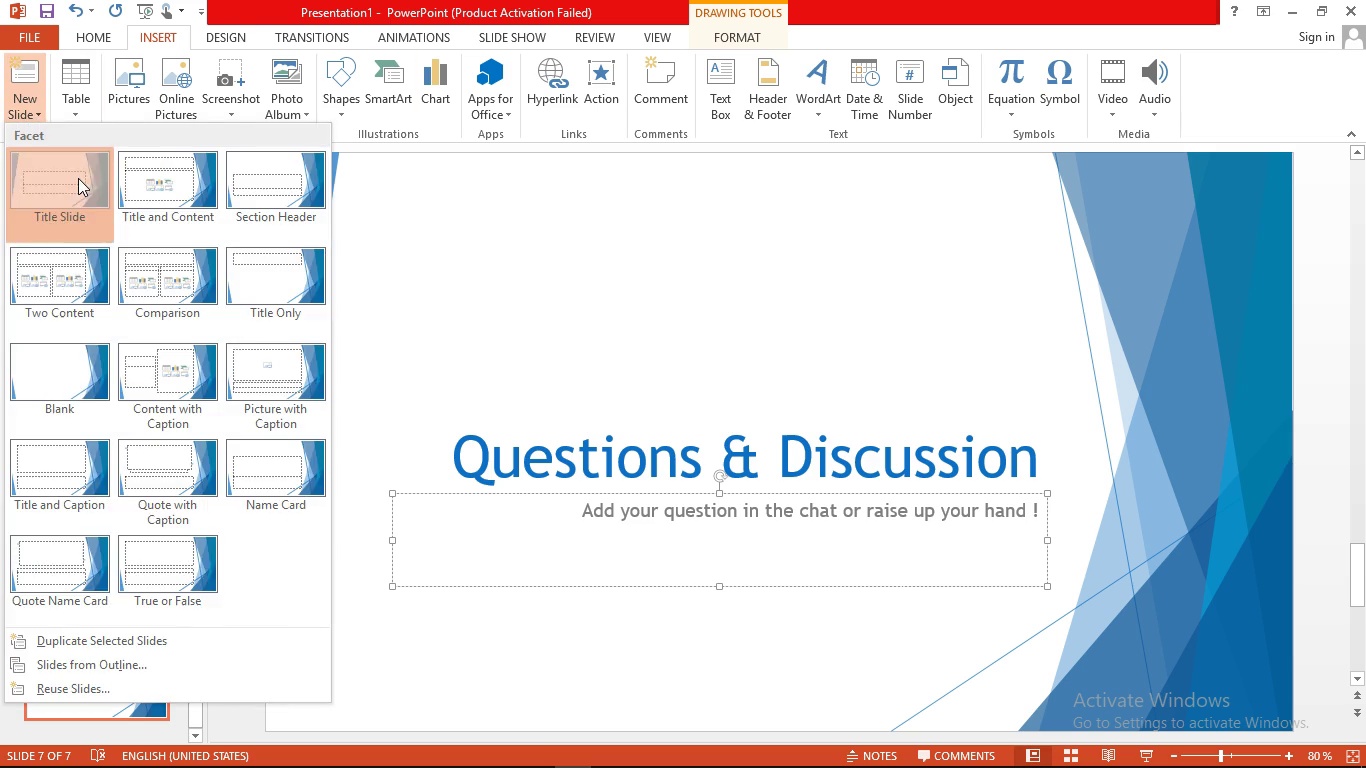 
left_click([78, 178])
 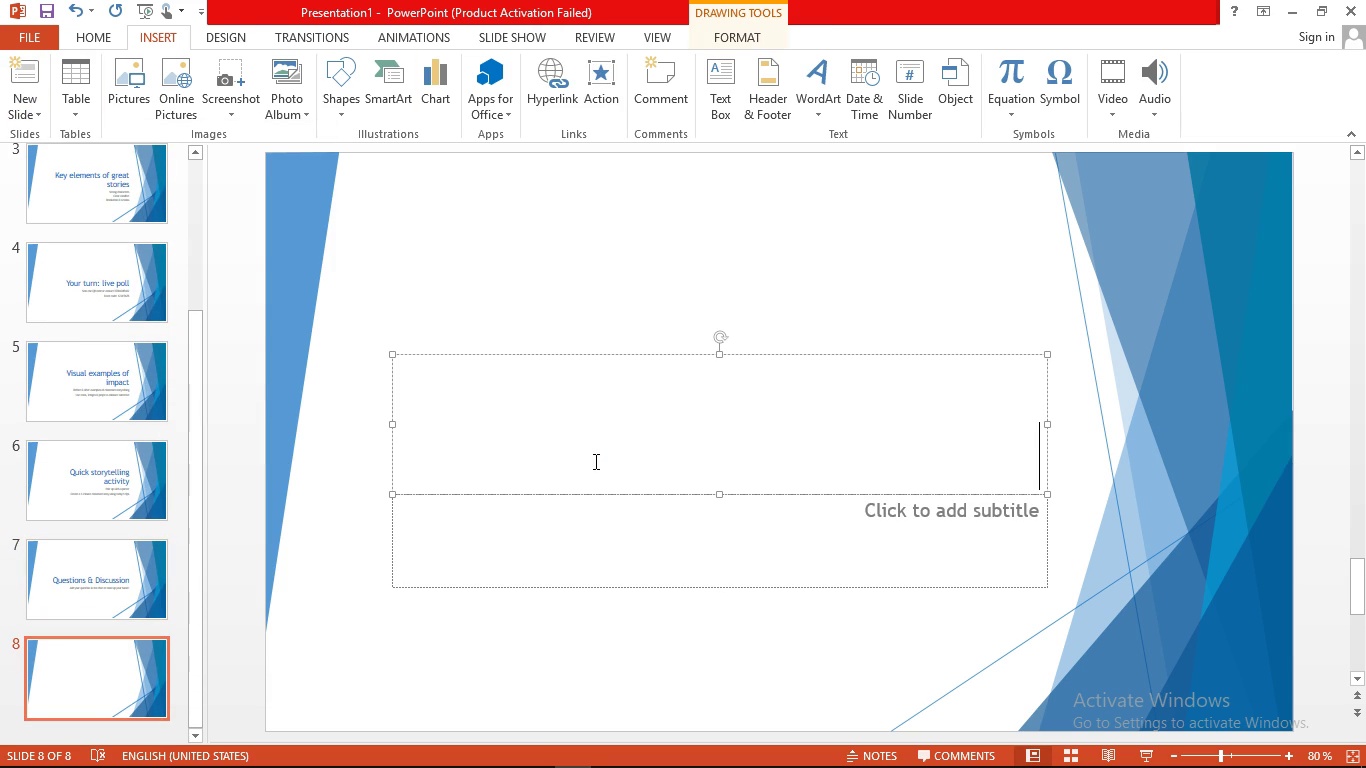 
wait(7.24)
 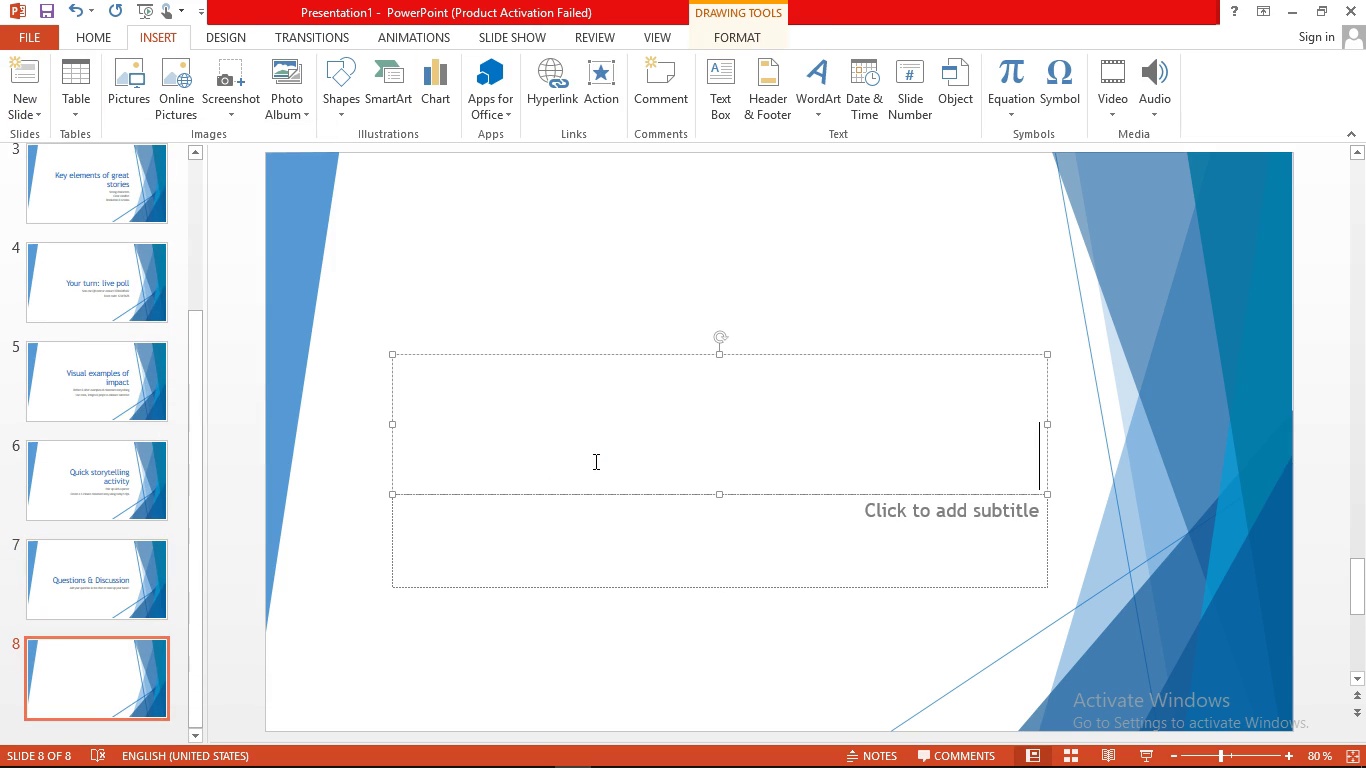 
type(wrap)
 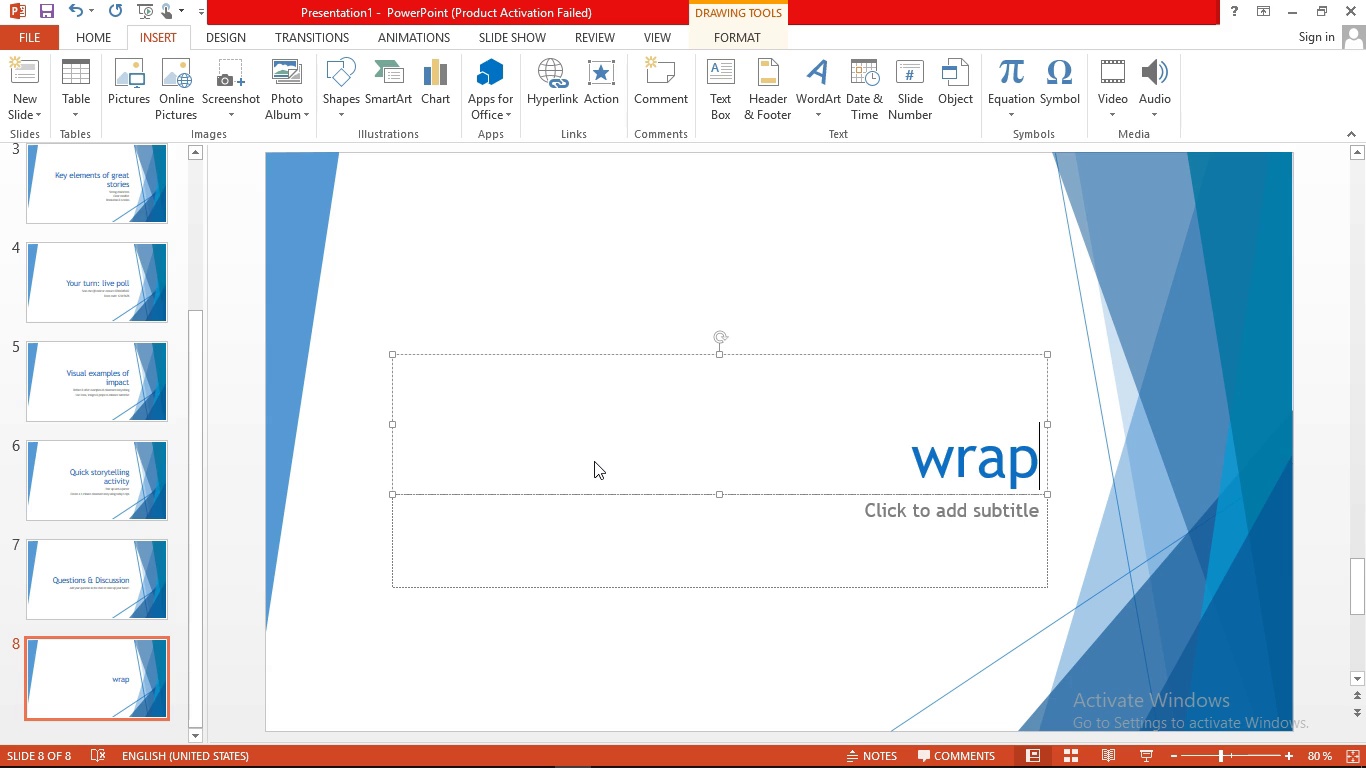 
type(-up & next steps )